 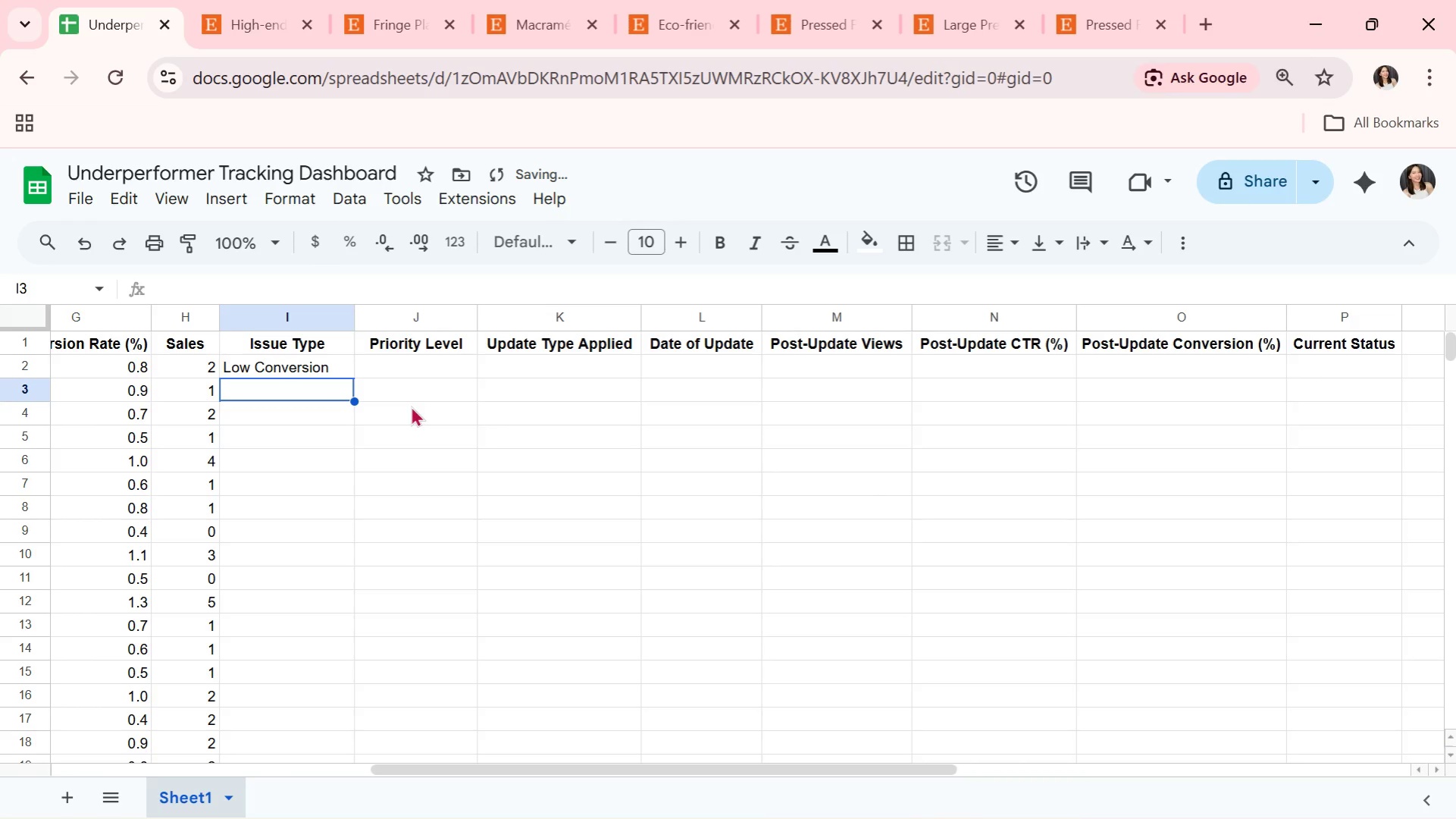 
left_click([302, 312])
 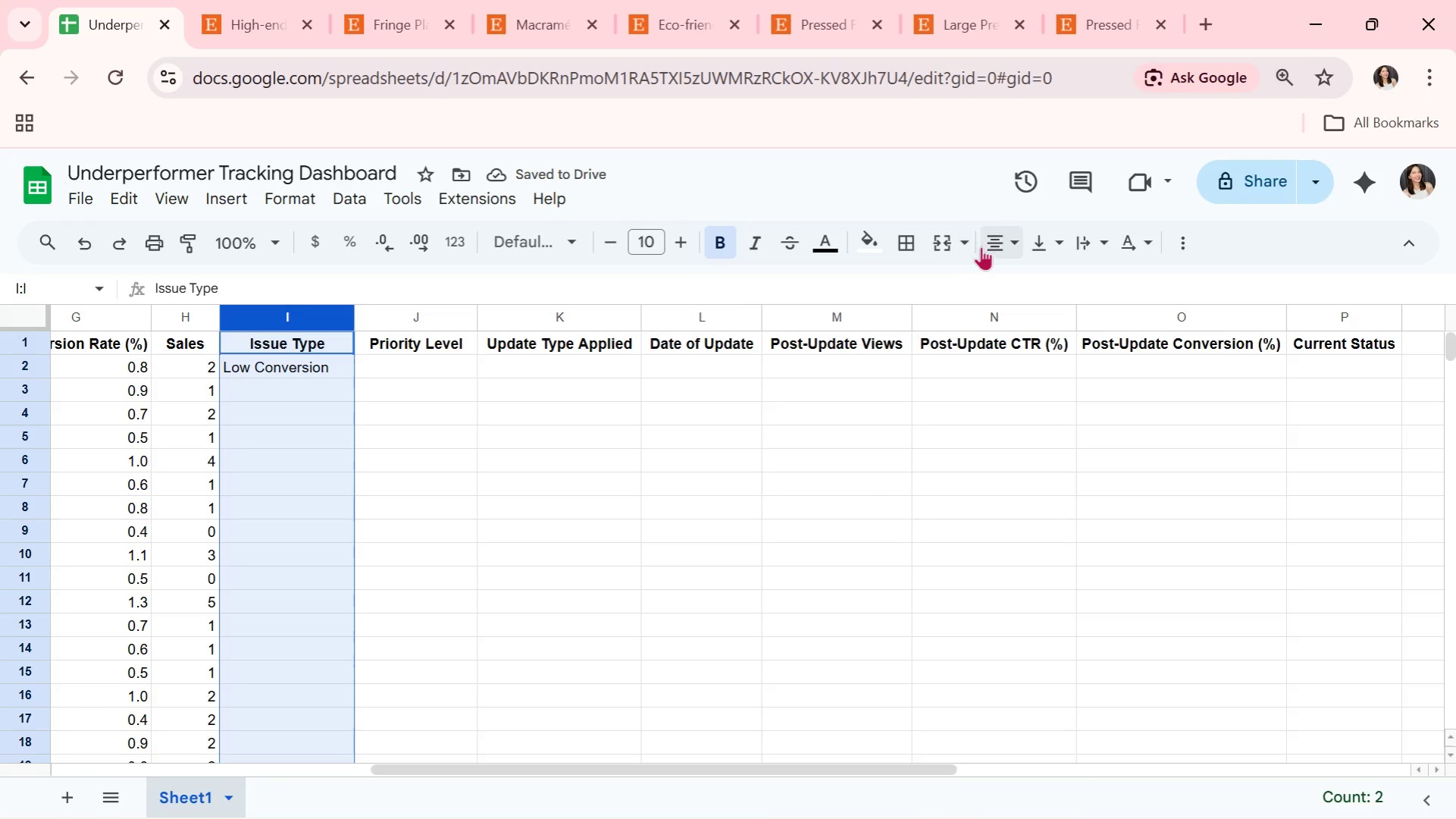 
left_click([982, 246])
 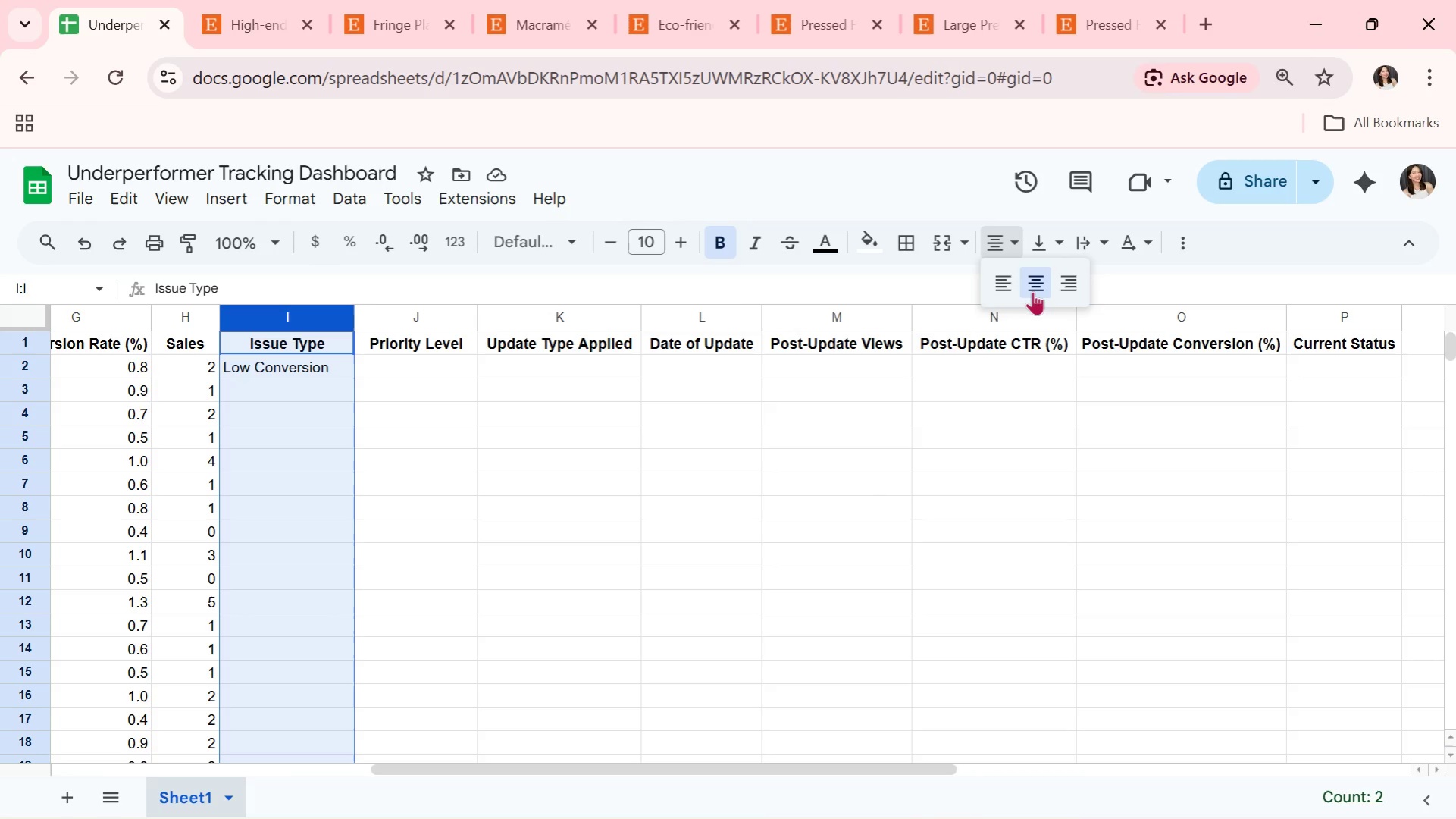 
left_click([1032, 282])
 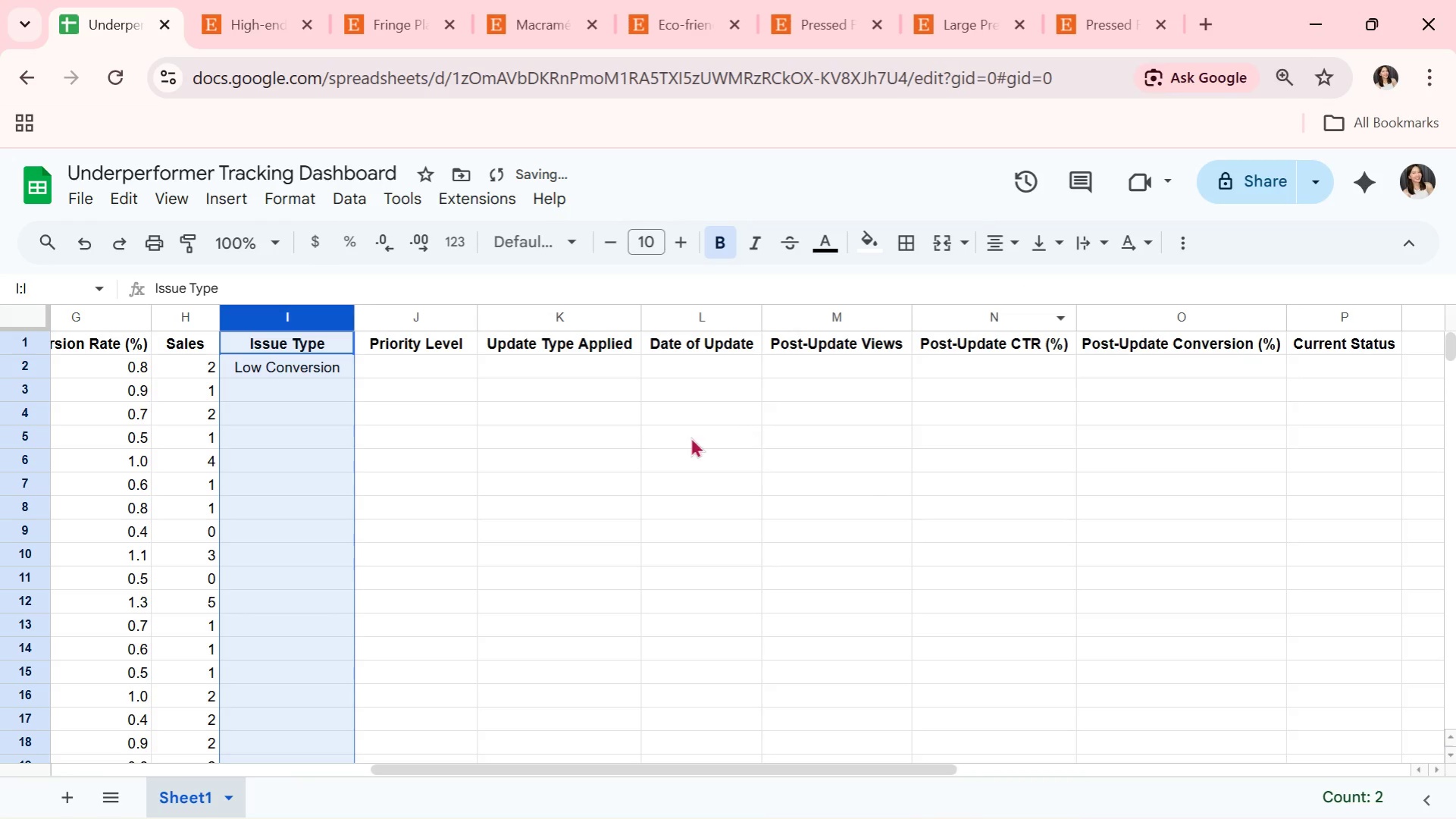 
left_click([512, 494])
 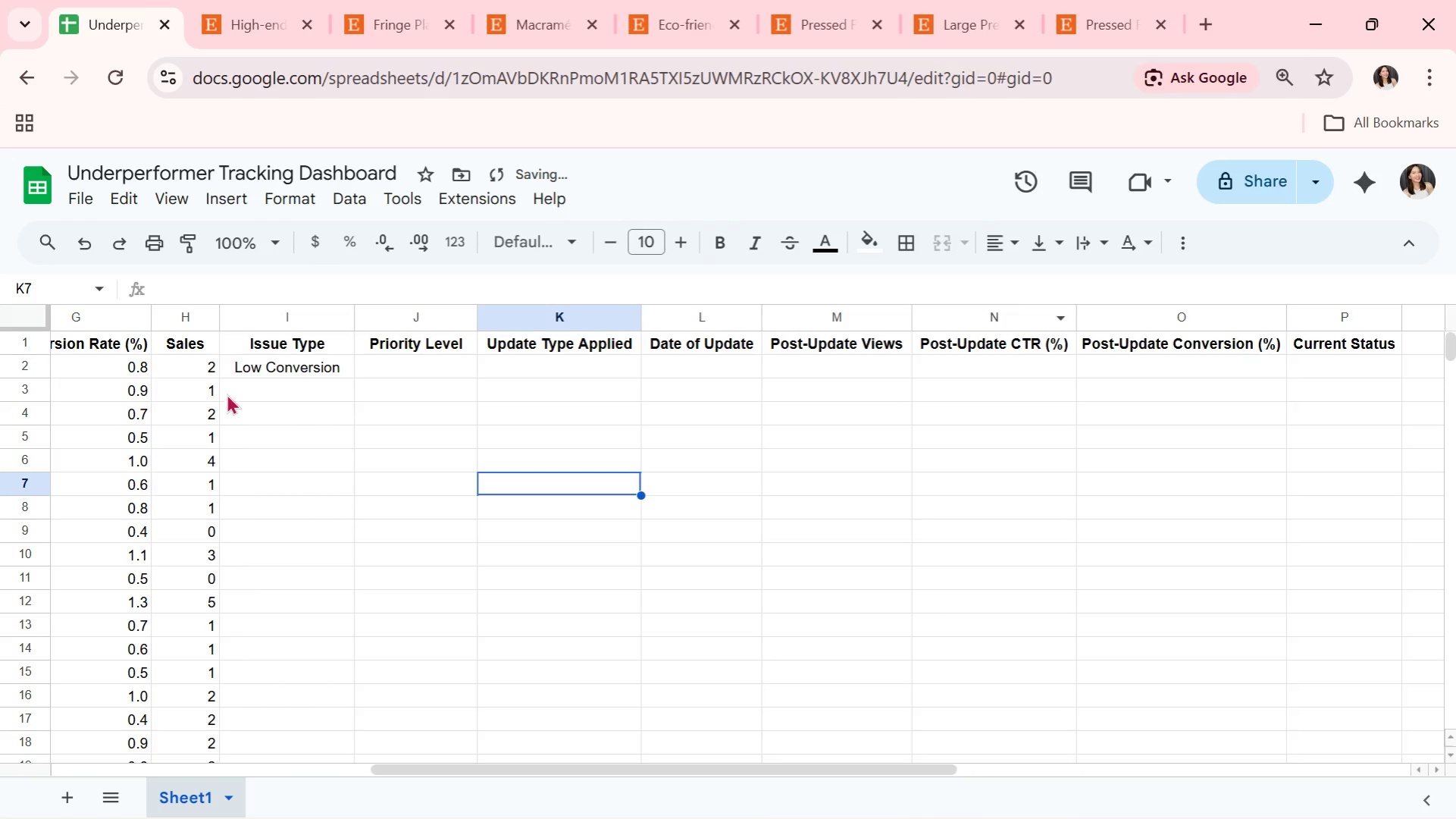 
left_click([281, 395])
 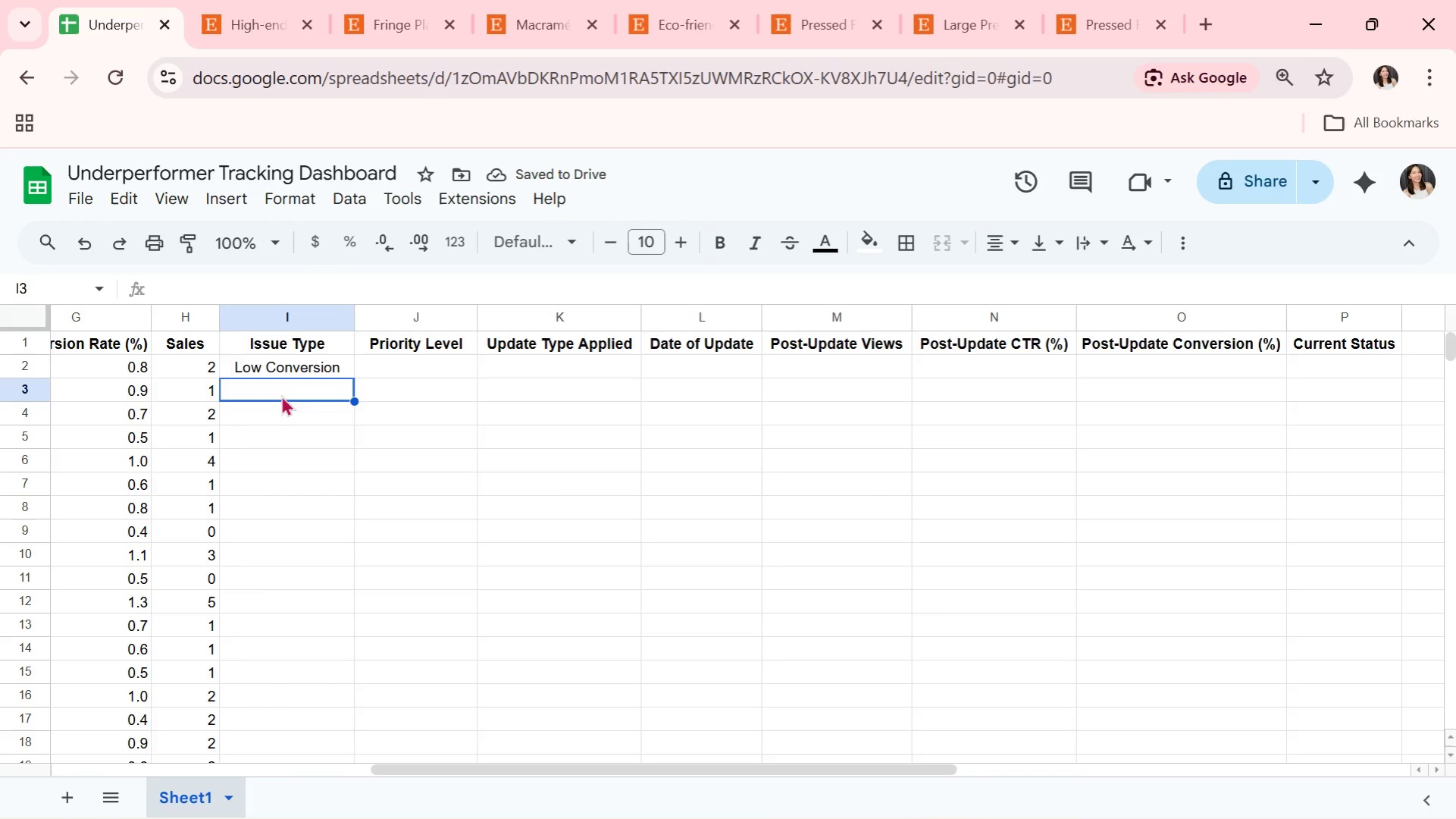 
key(Alt+AltLeft)
 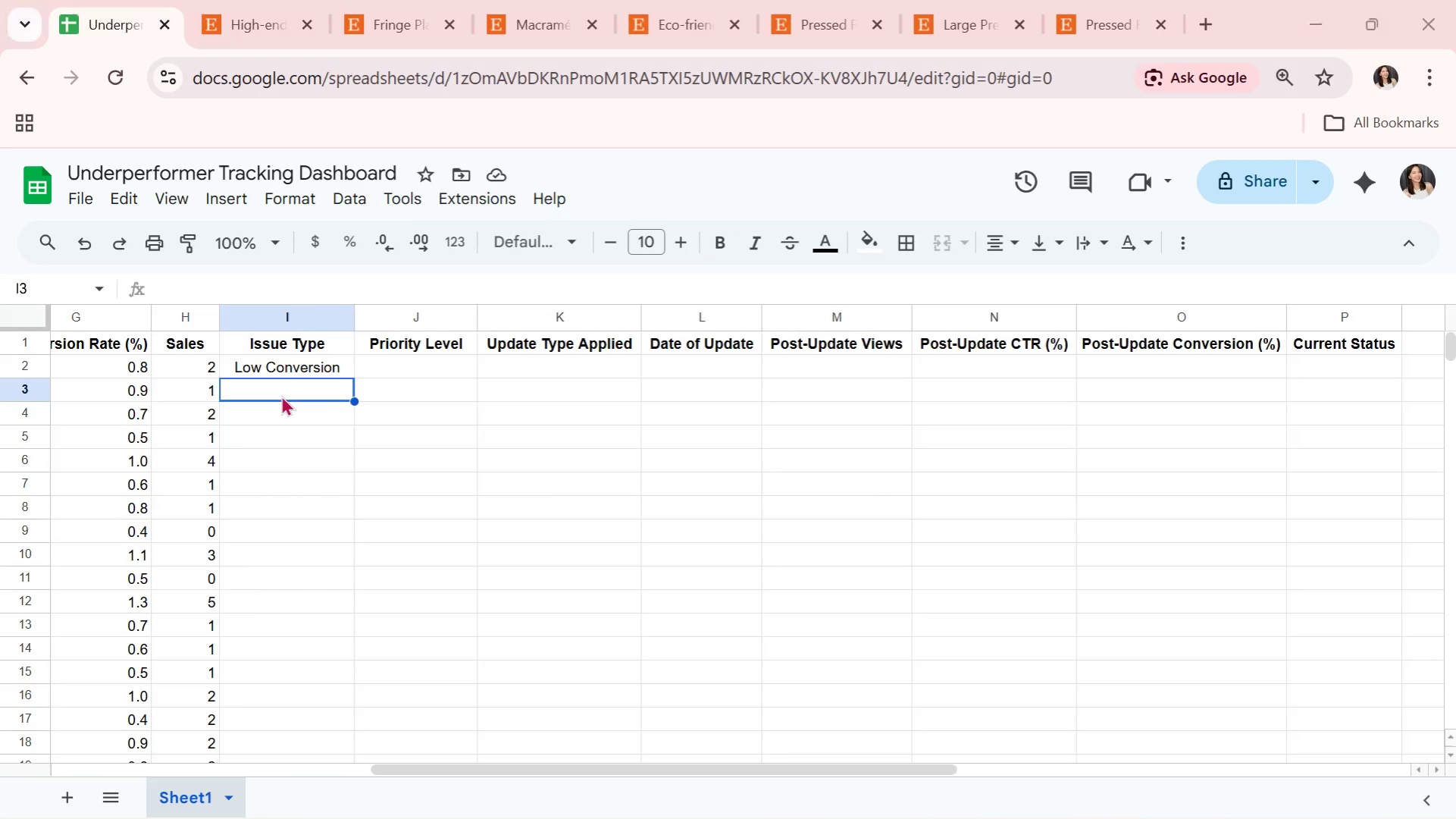 
key(Alt+Tab)